 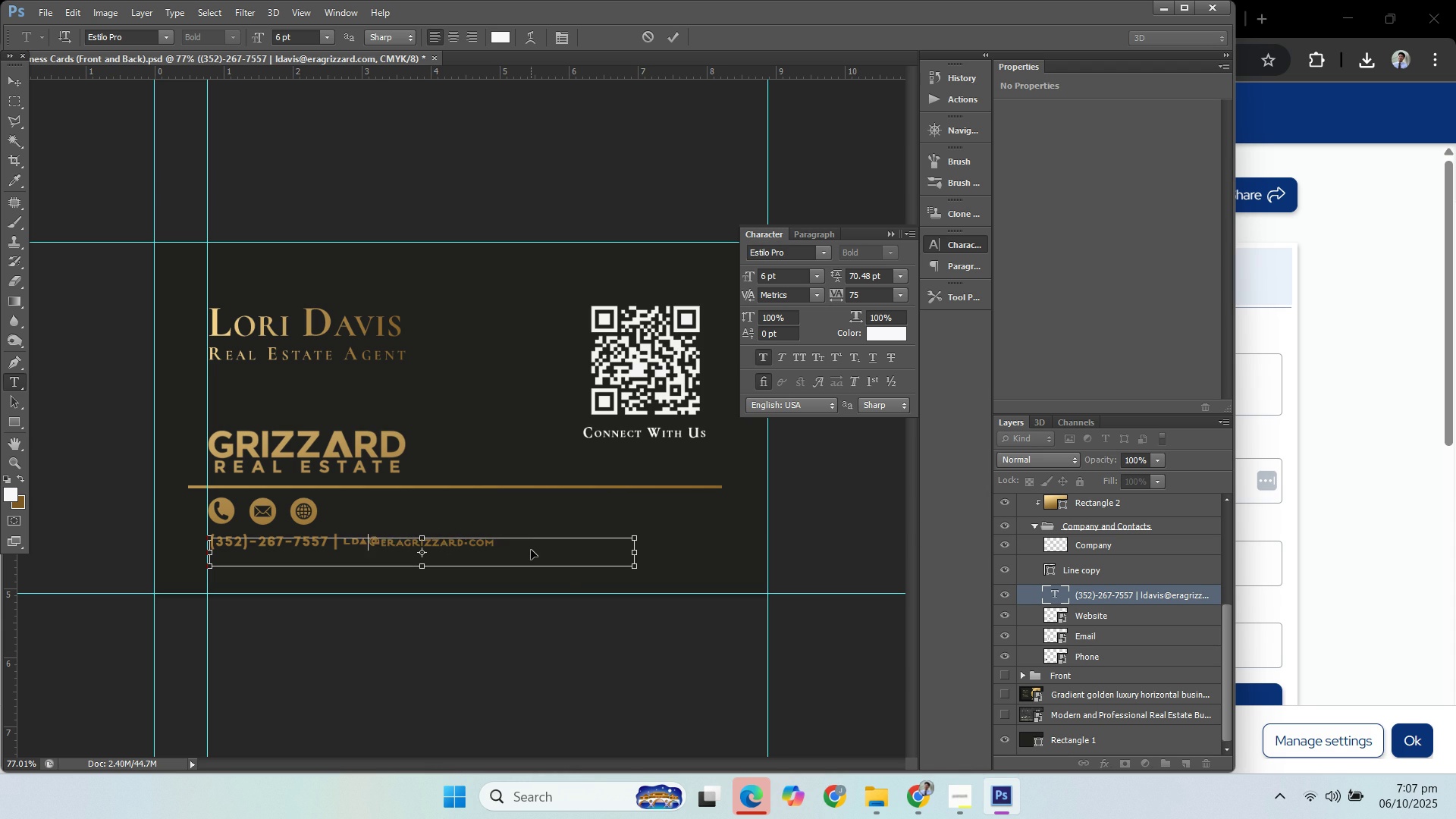 
key(Control+Z)
 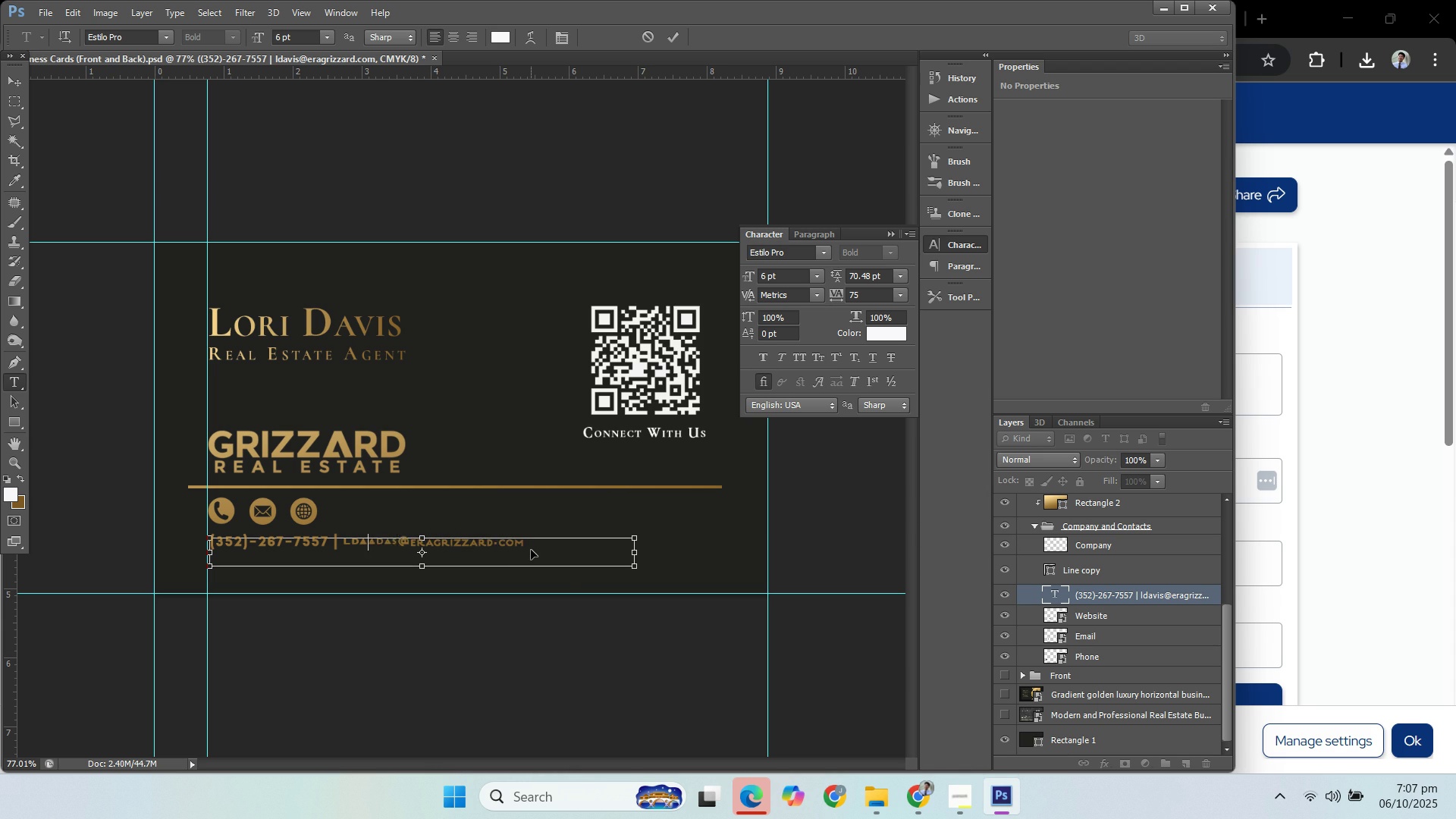 
key(Control+Z)
 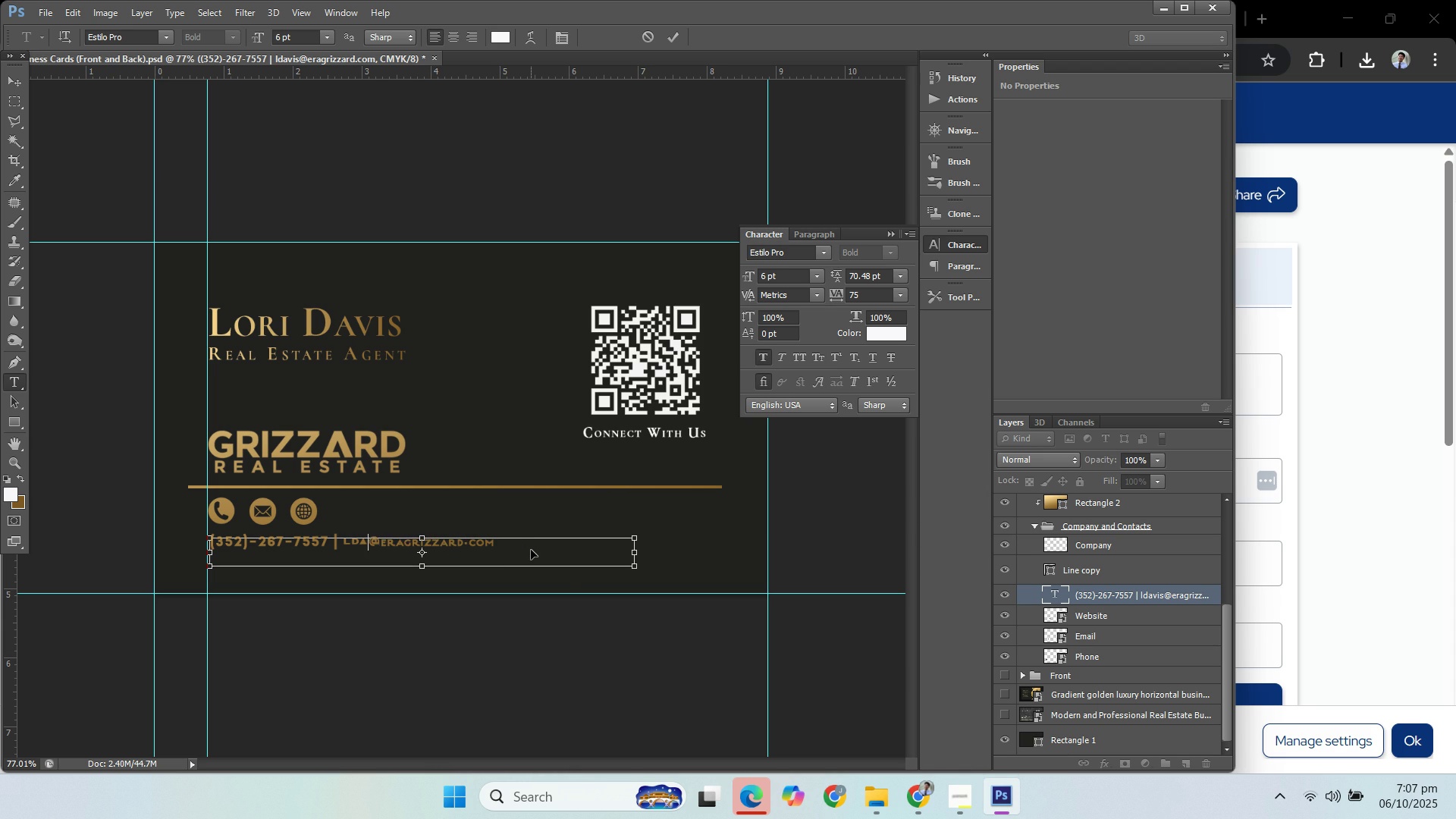 
key(Control+Z)
 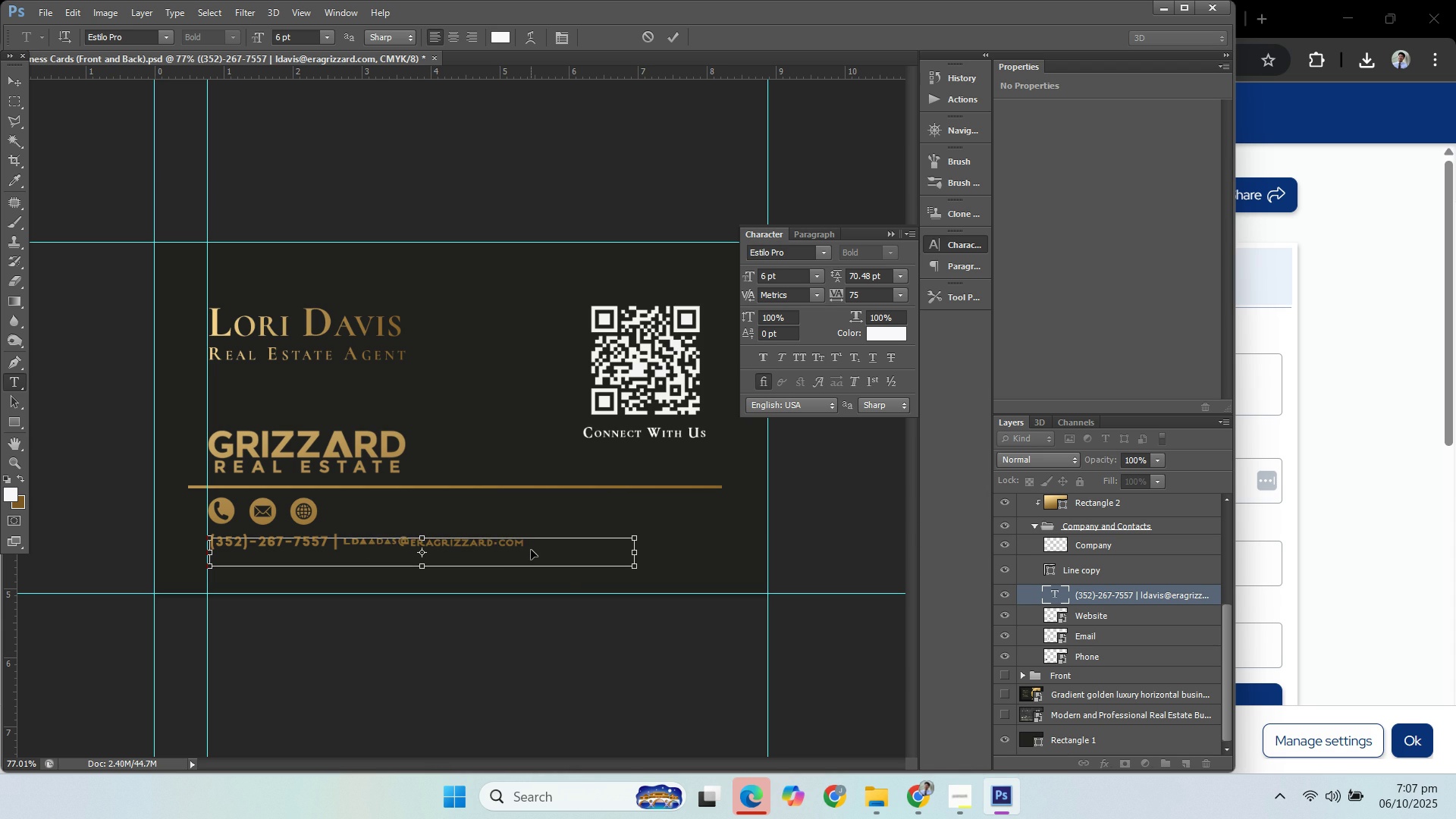 
key(Control+Z)
 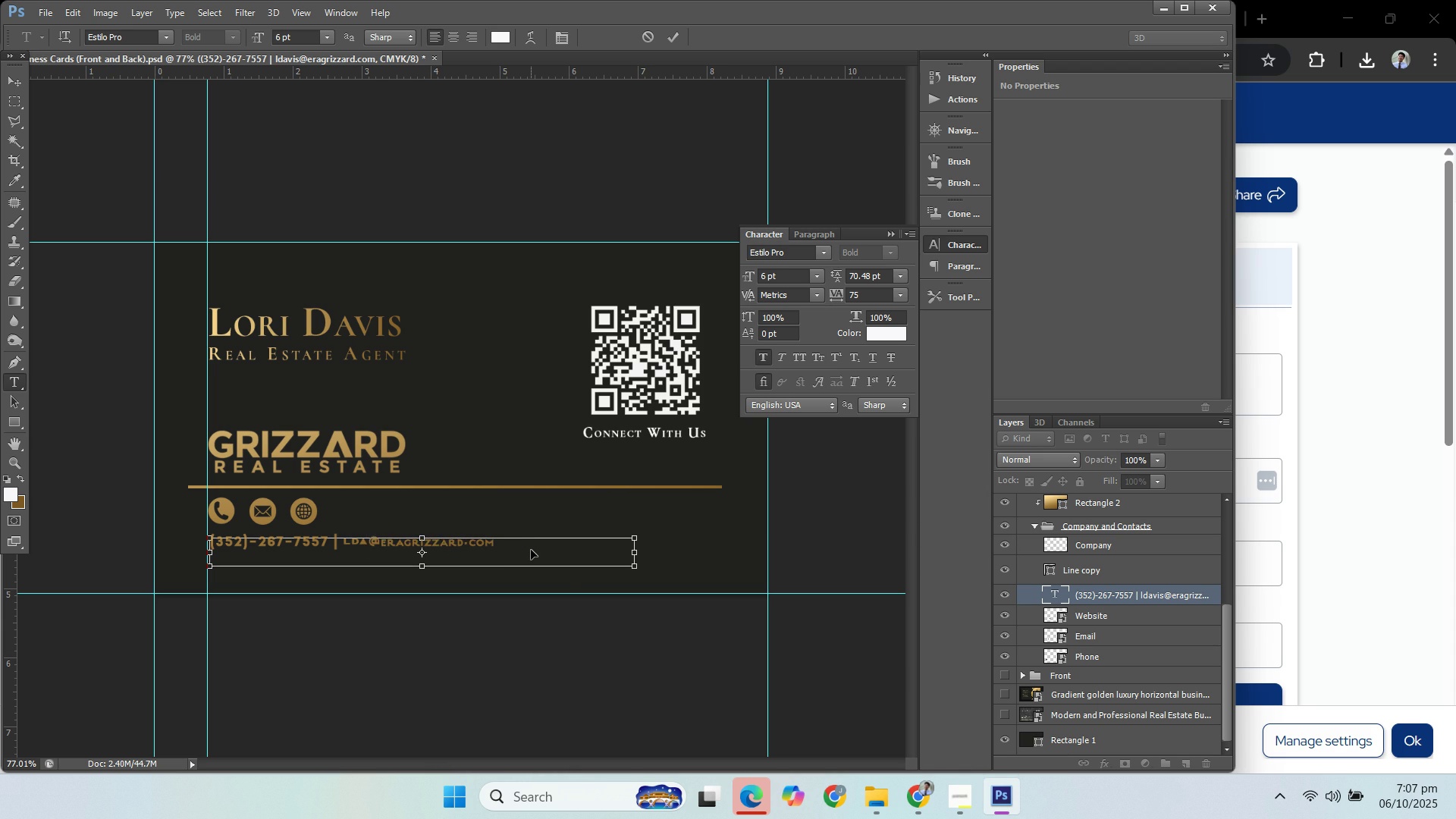 
key(Control+Z)
 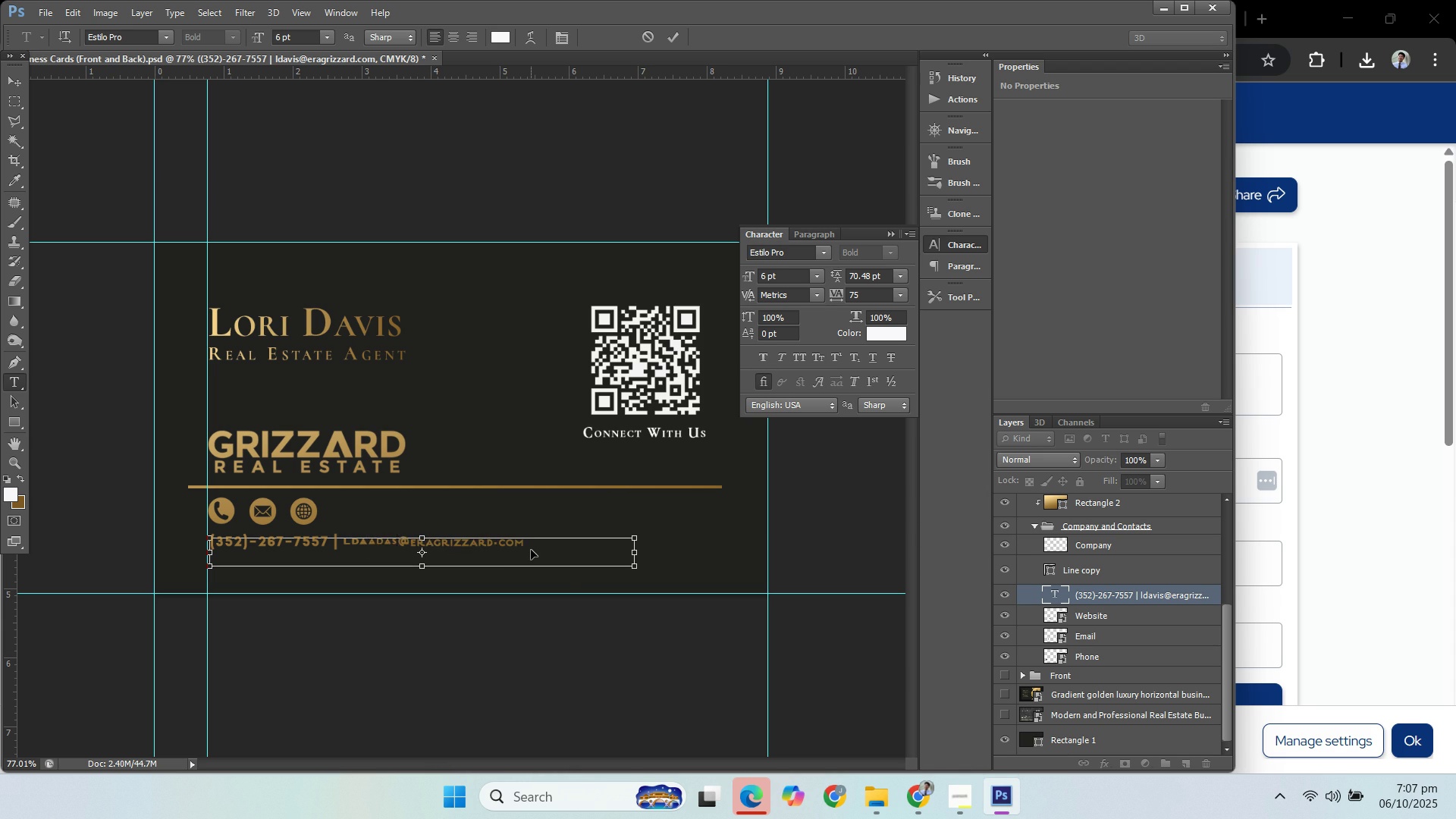 
key(Control+Z)
 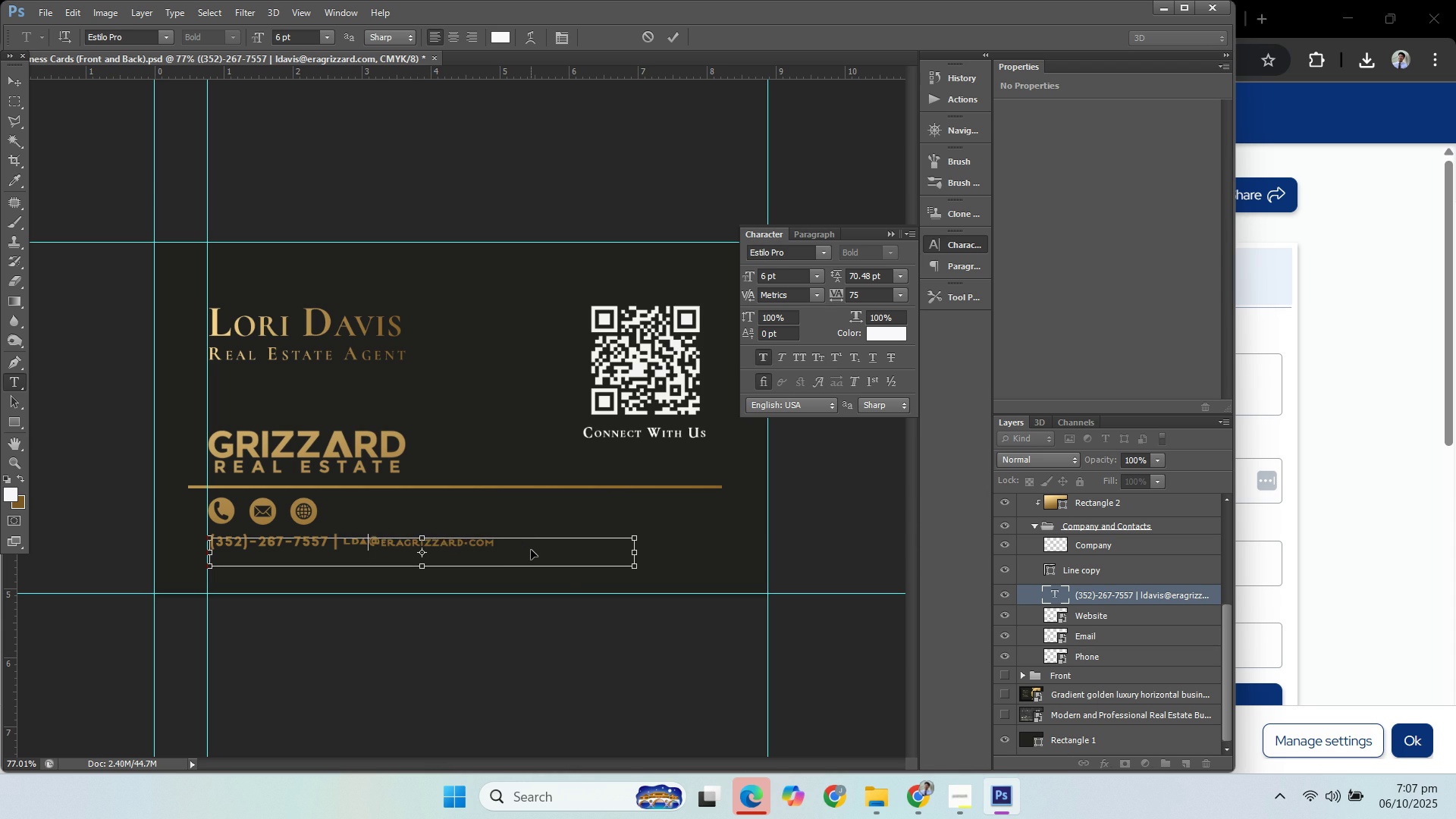 
key(Control+Z)
 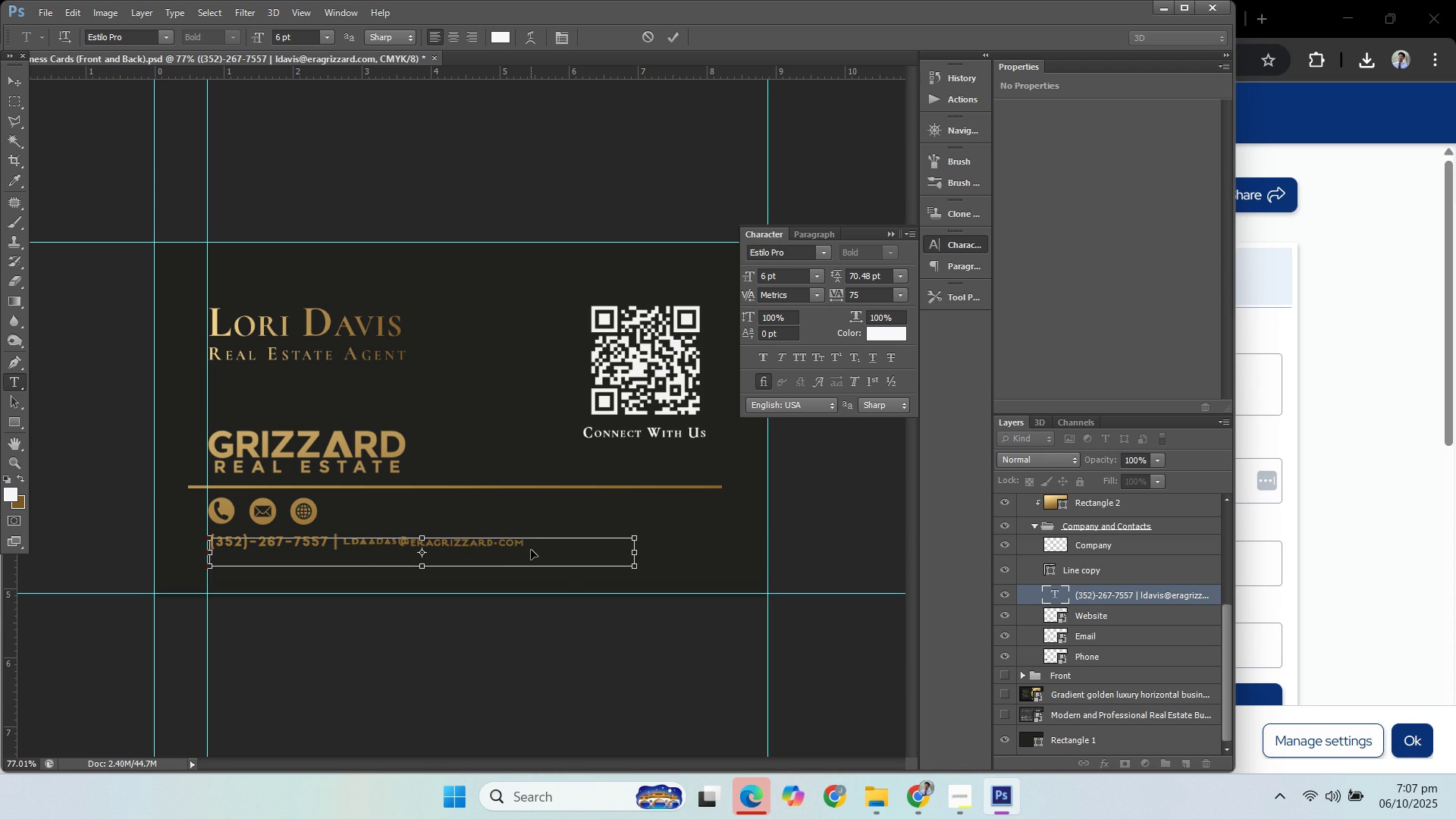 
key(Control+Z)
 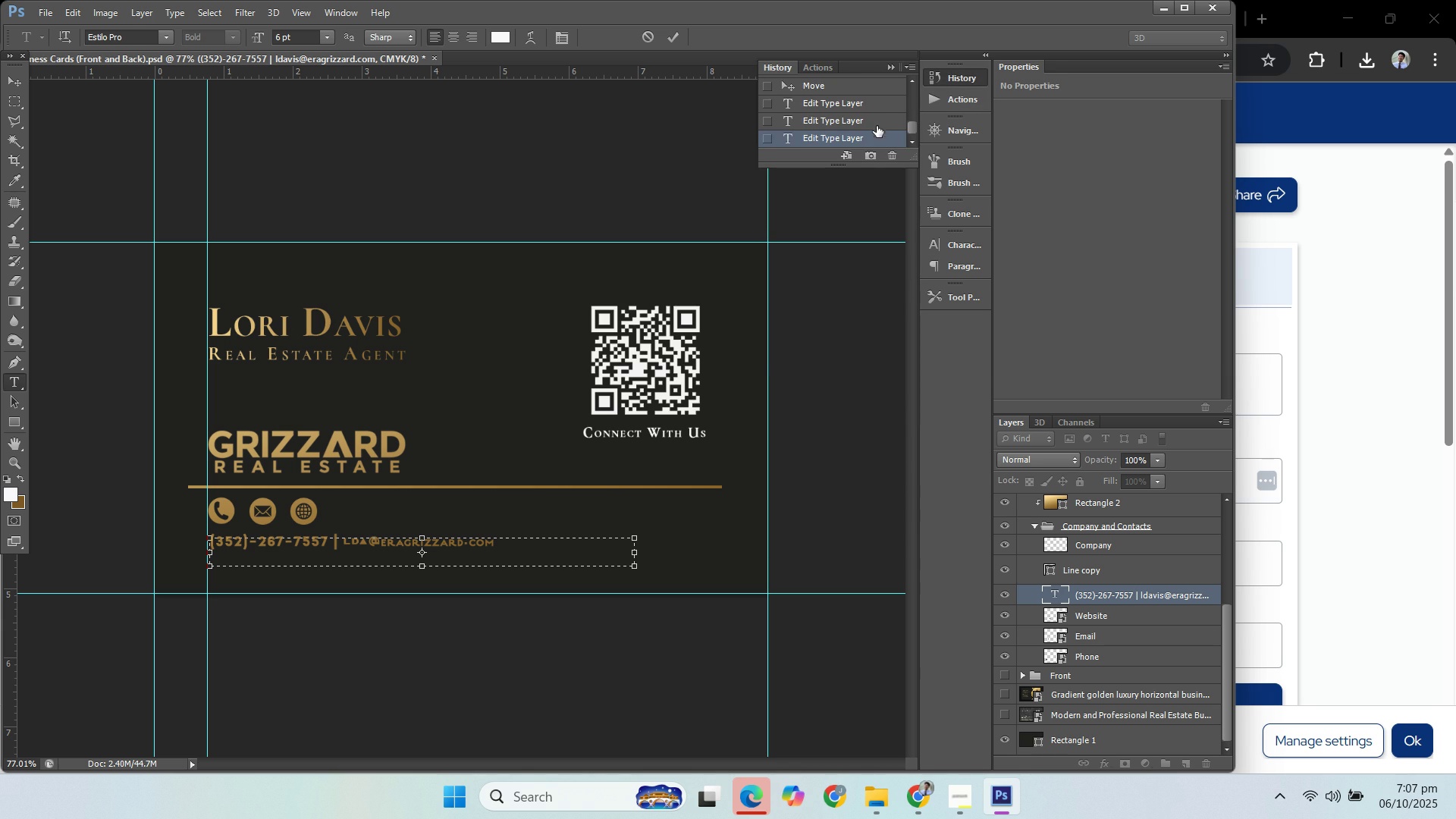 
double_click([875, 98])